 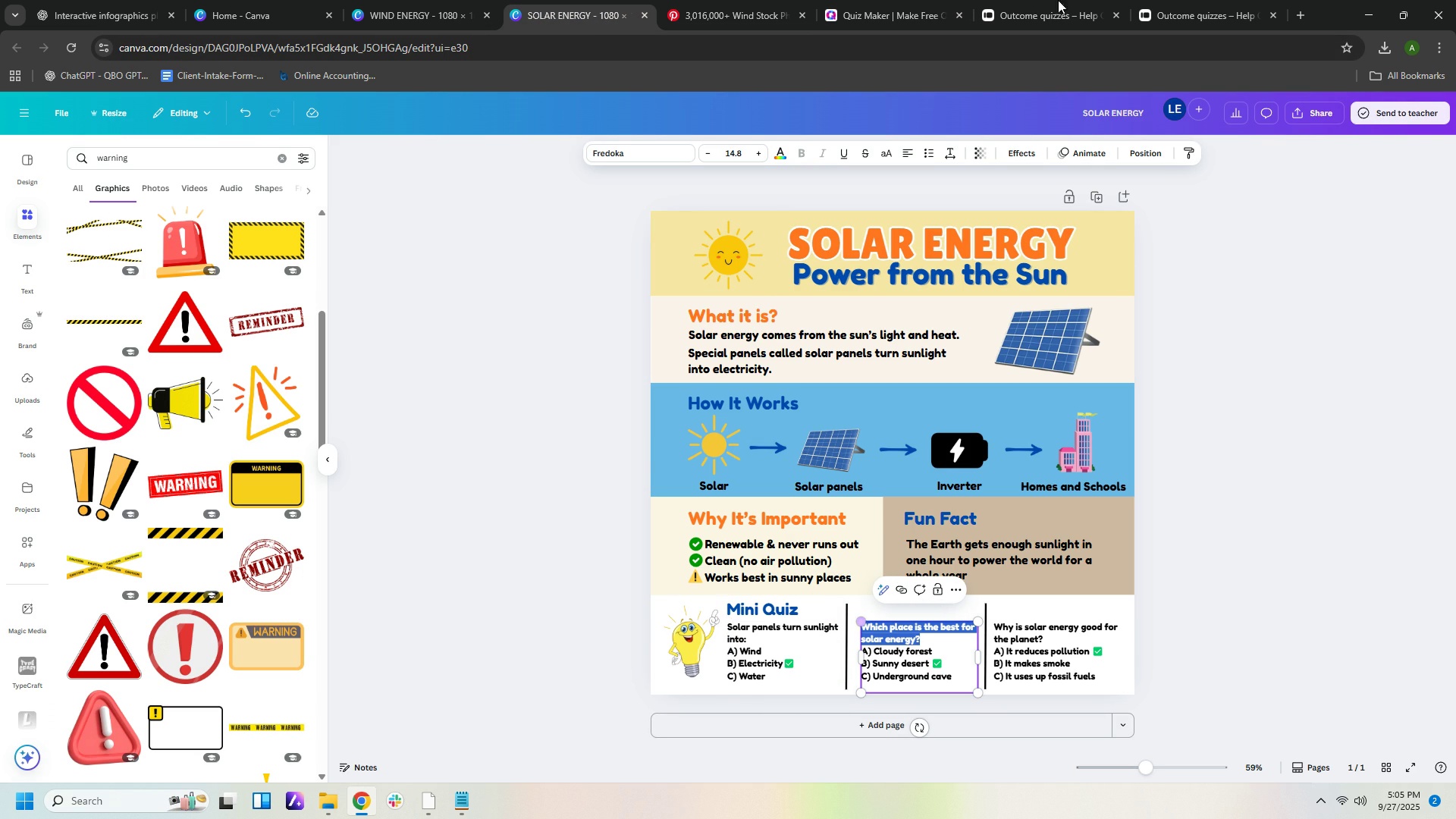 
left_click([911, 22])
 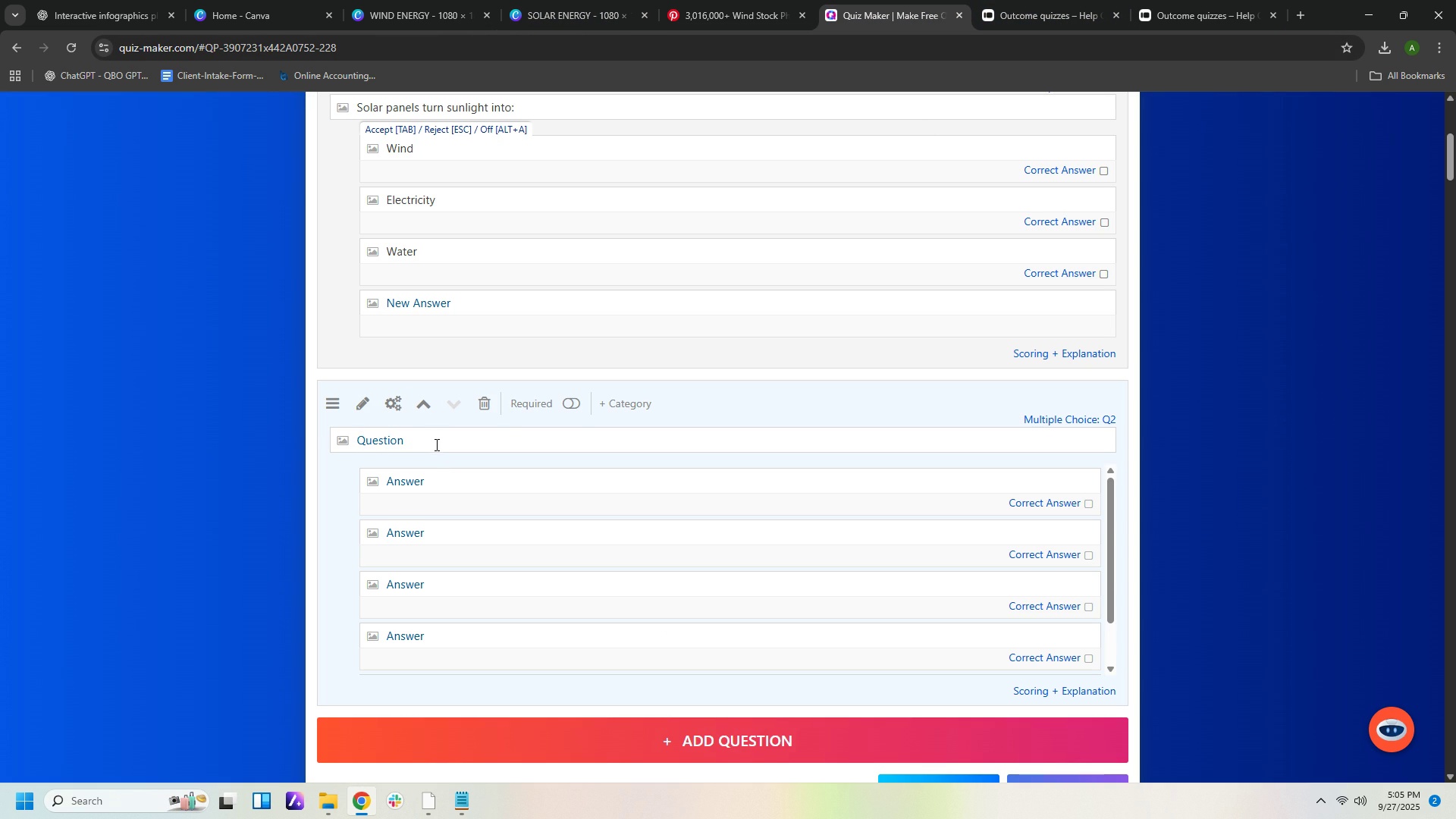 
left_click([435, 443])
 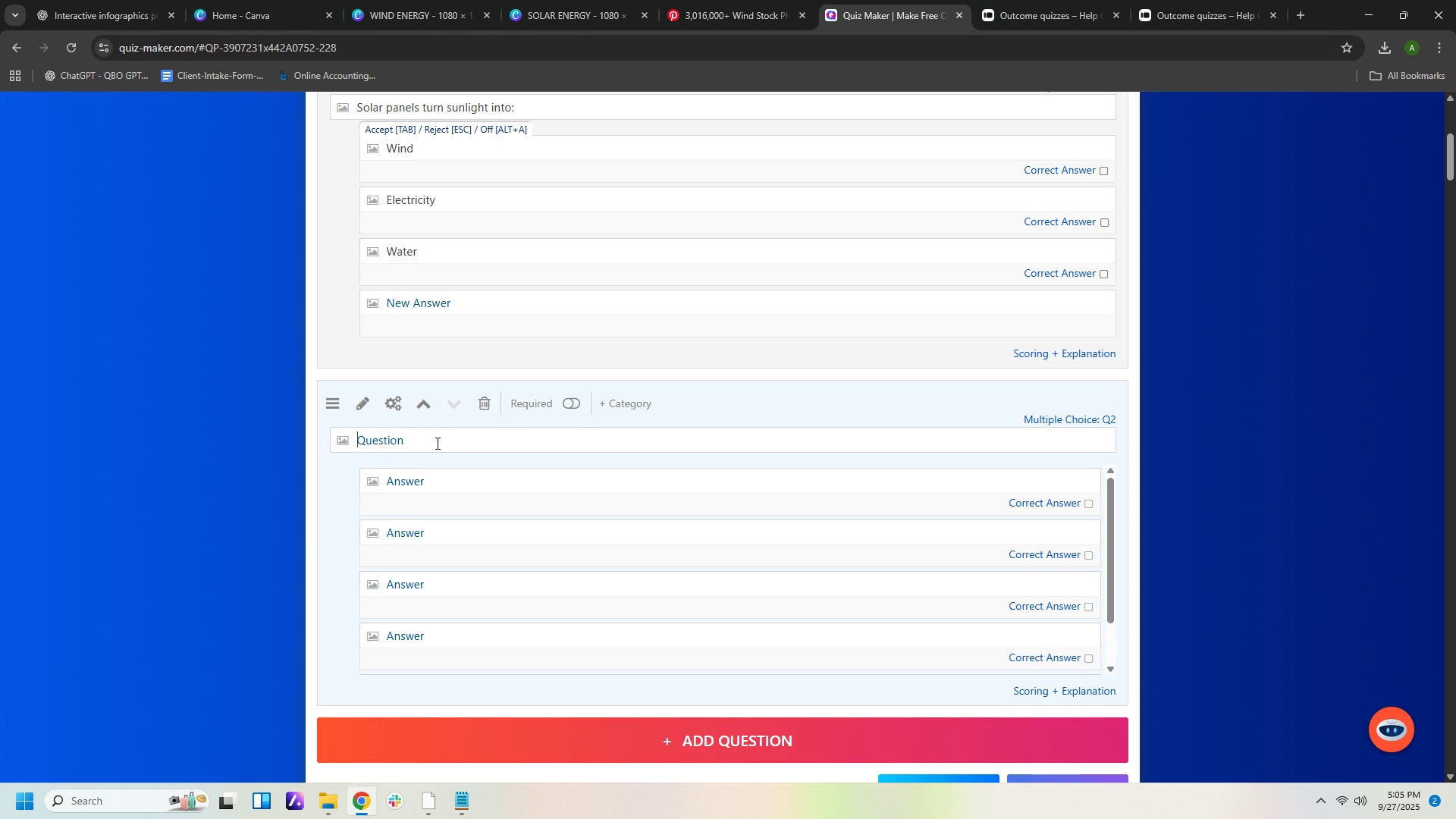 
key(Shift+ShiftLeft)
 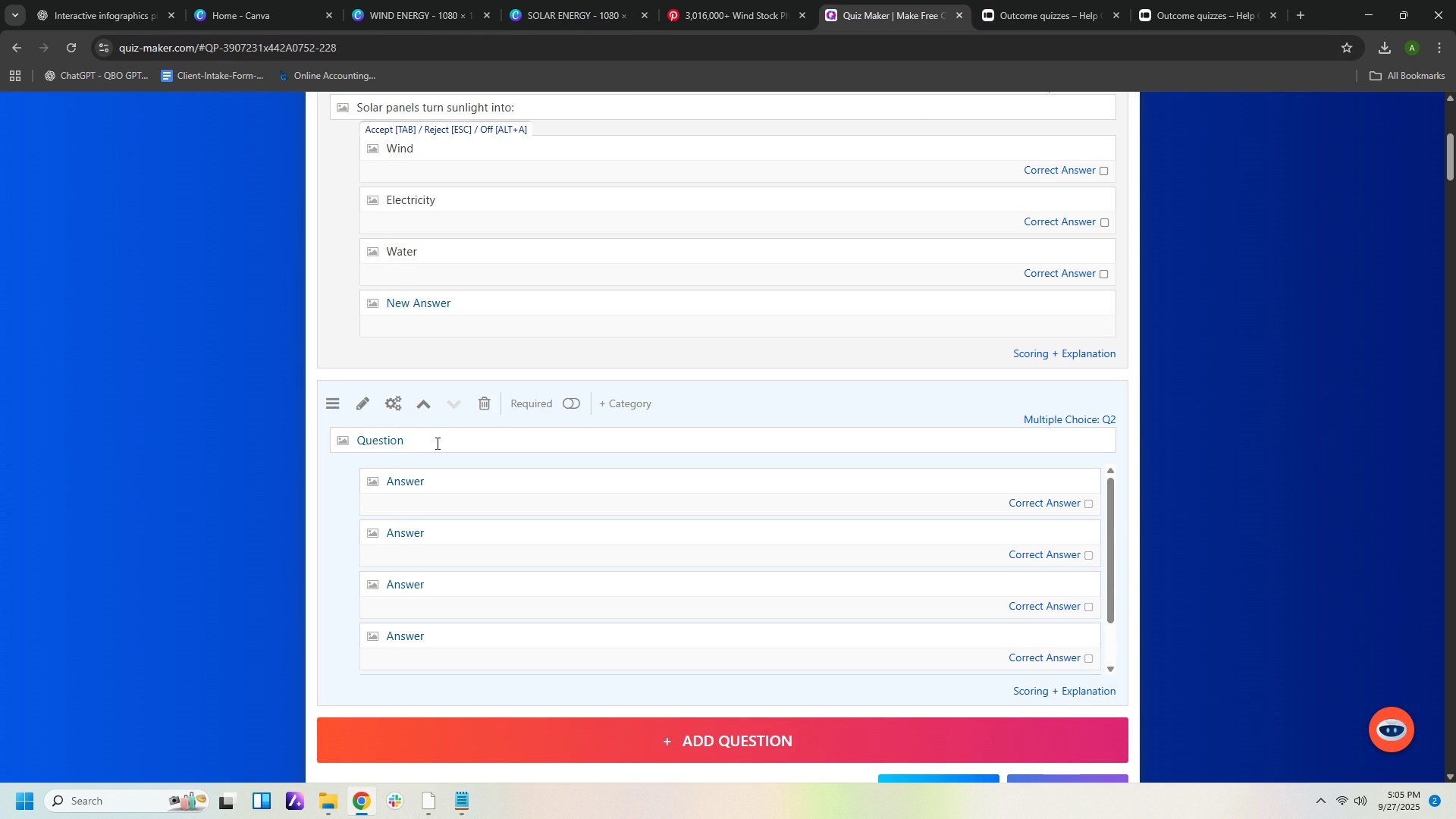 
key(Control+ControlLeft)
 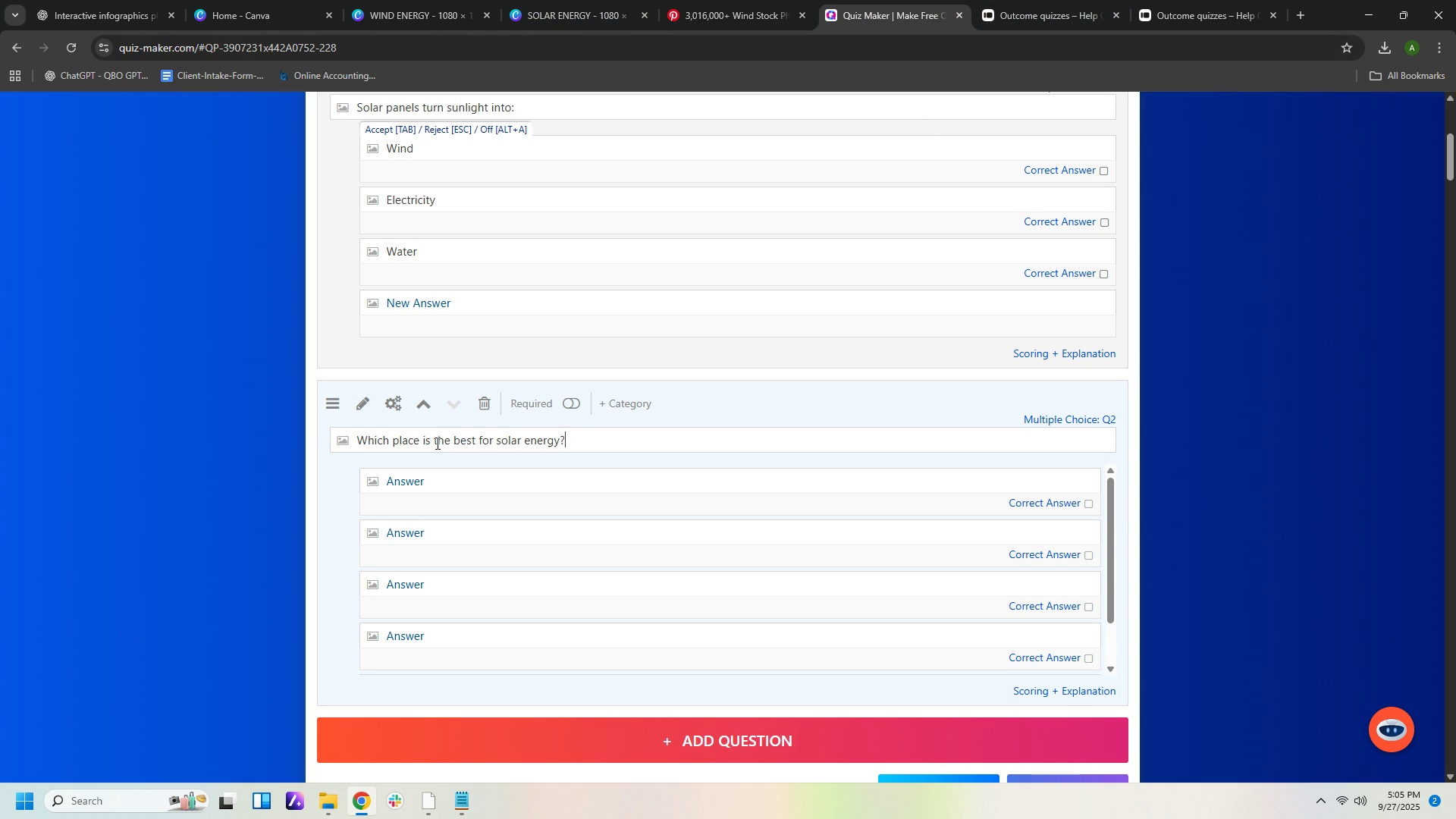 
key(Control+V)
 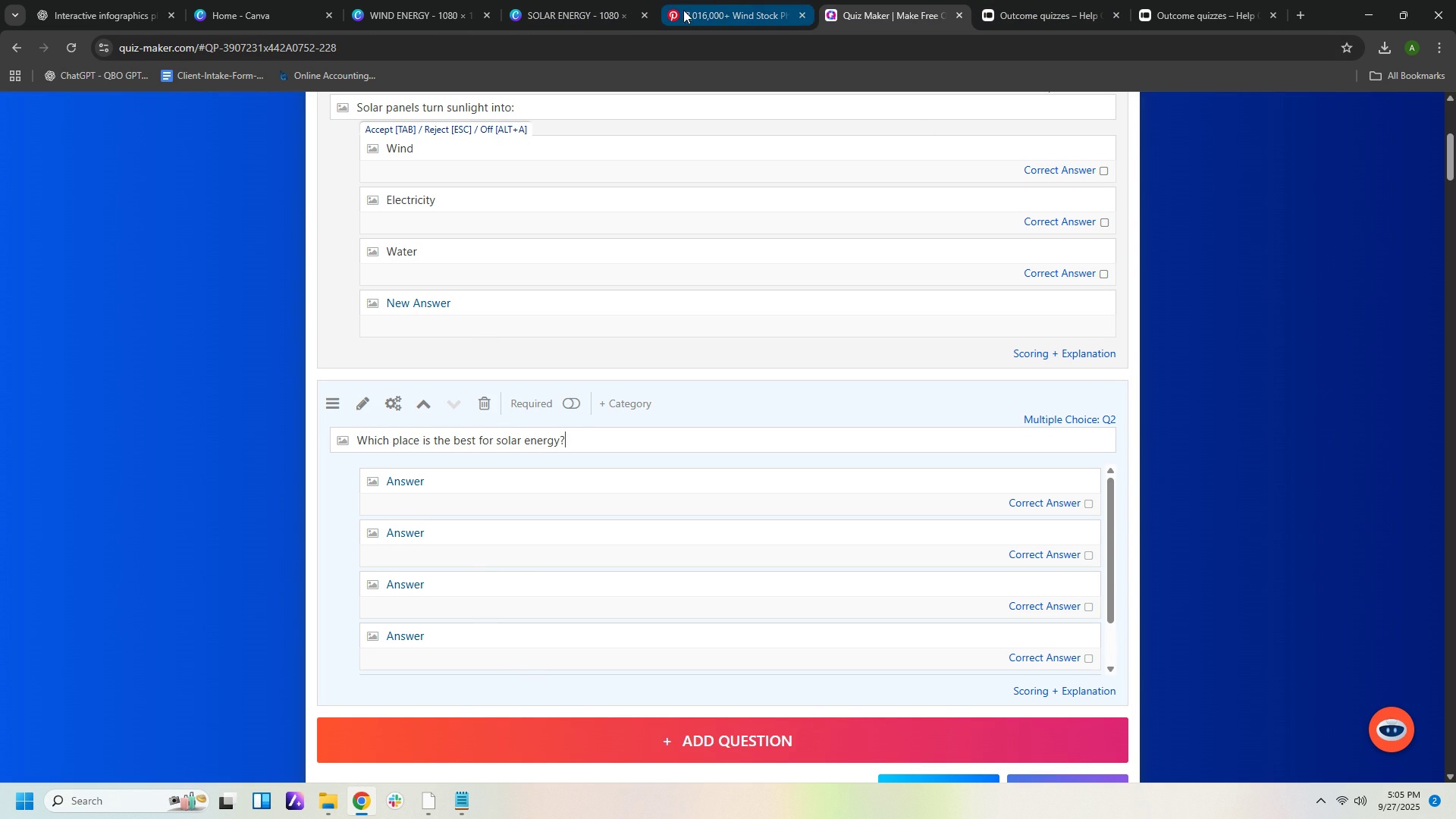 
left_click([600, 17])
 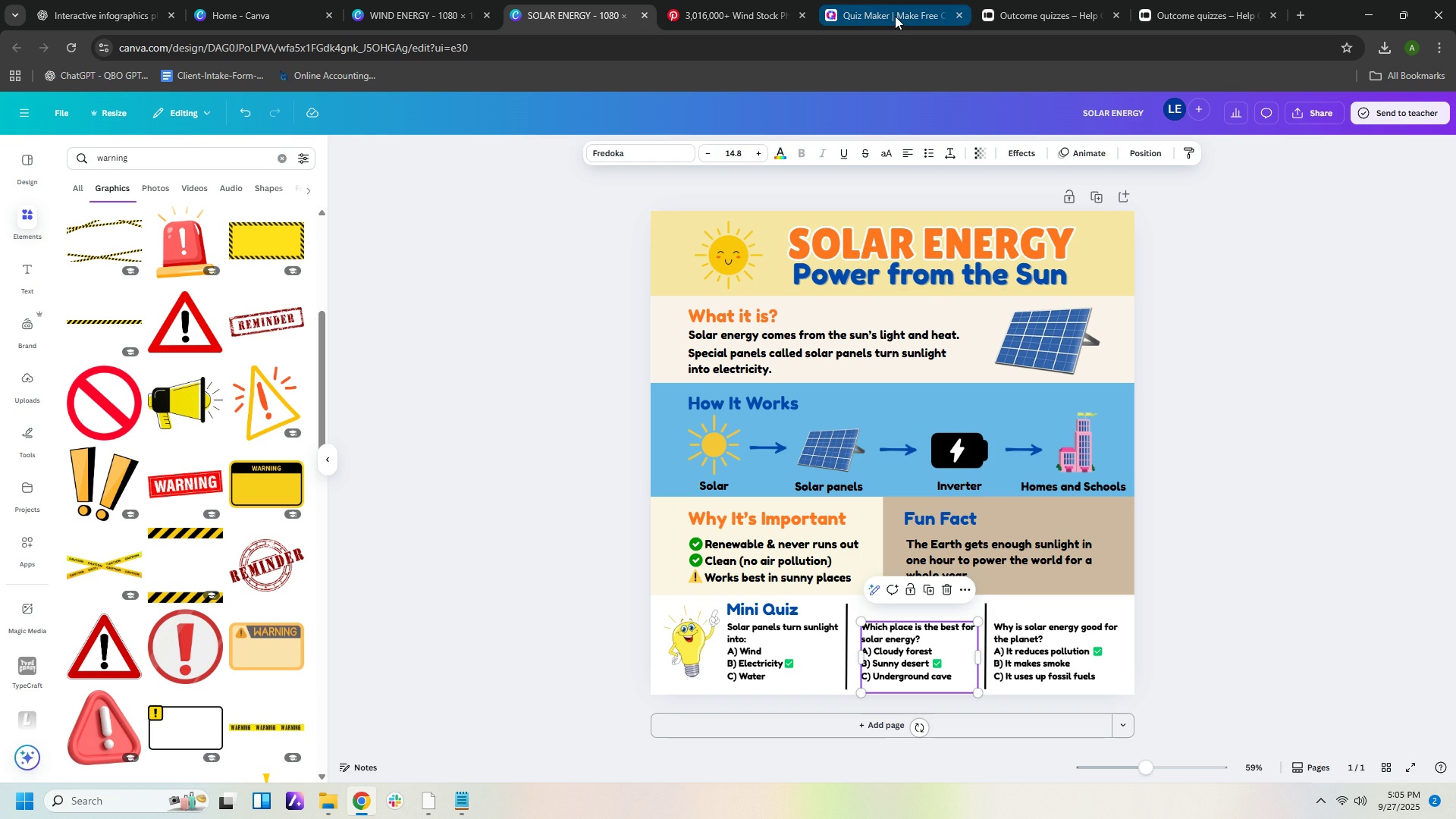 
left_click([899, 16])
 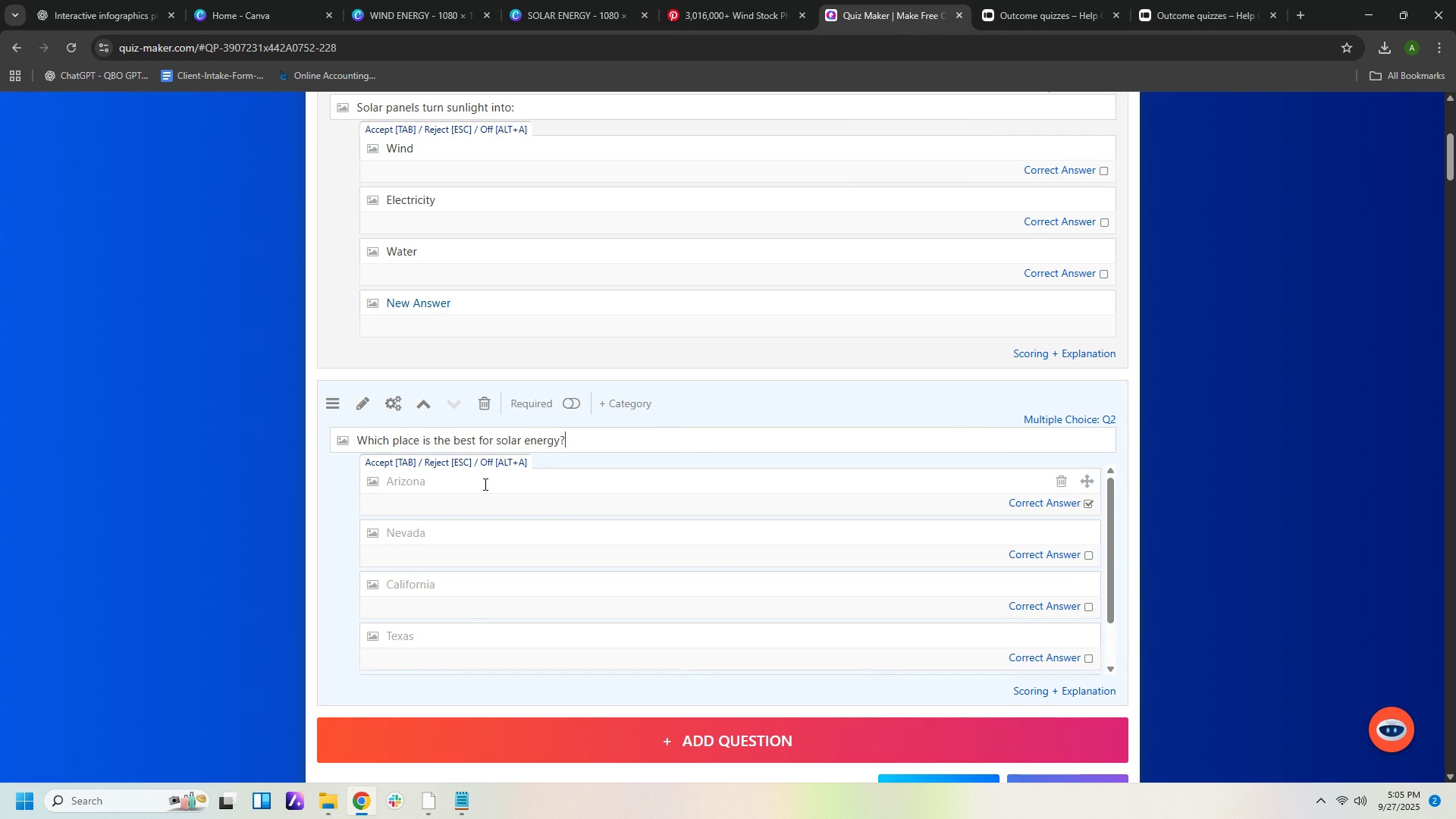 
left_click([484, 484])